 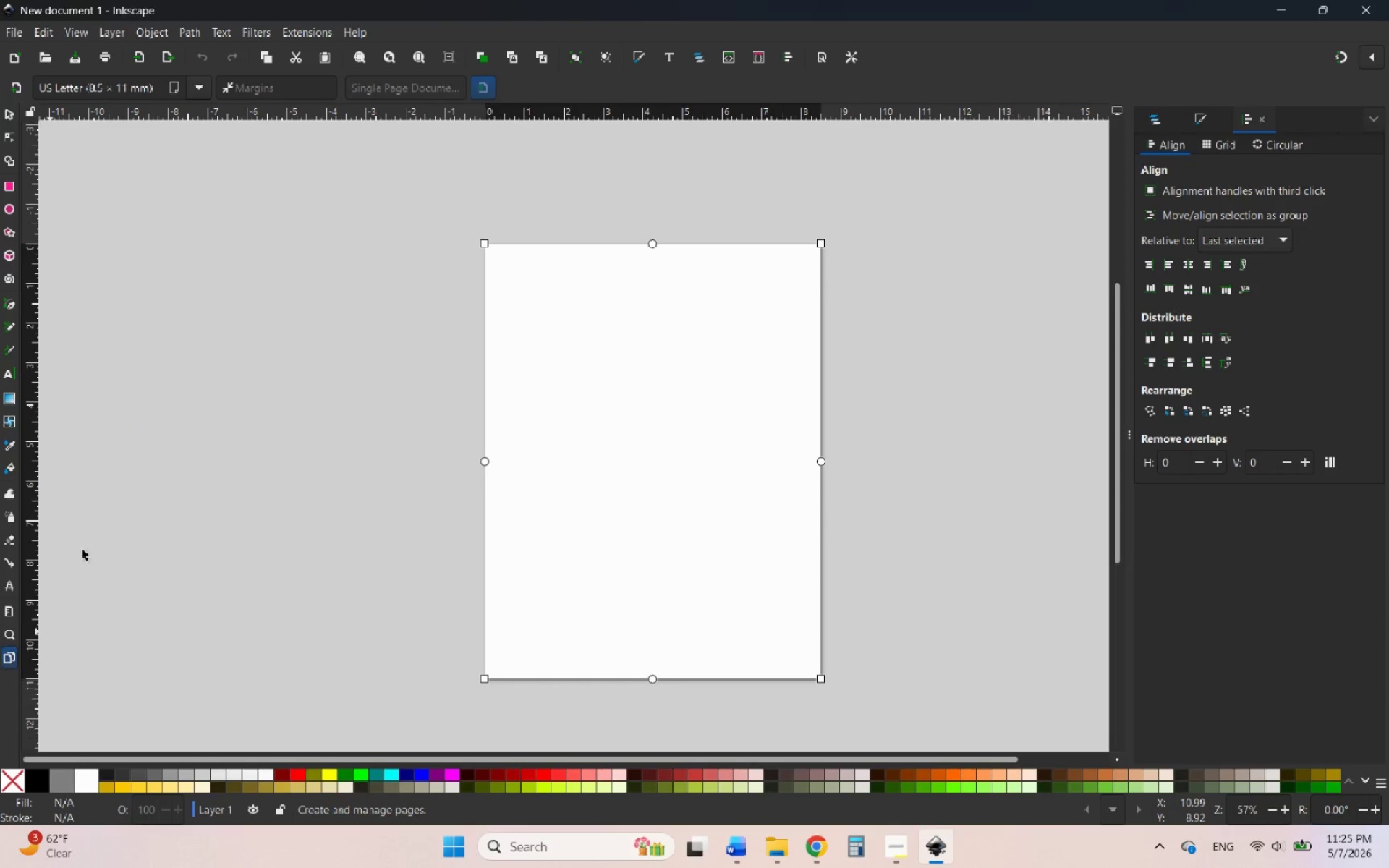 
left_click_drag(start_coordinate=[101, 90], to_coordinate=[90, 90])
 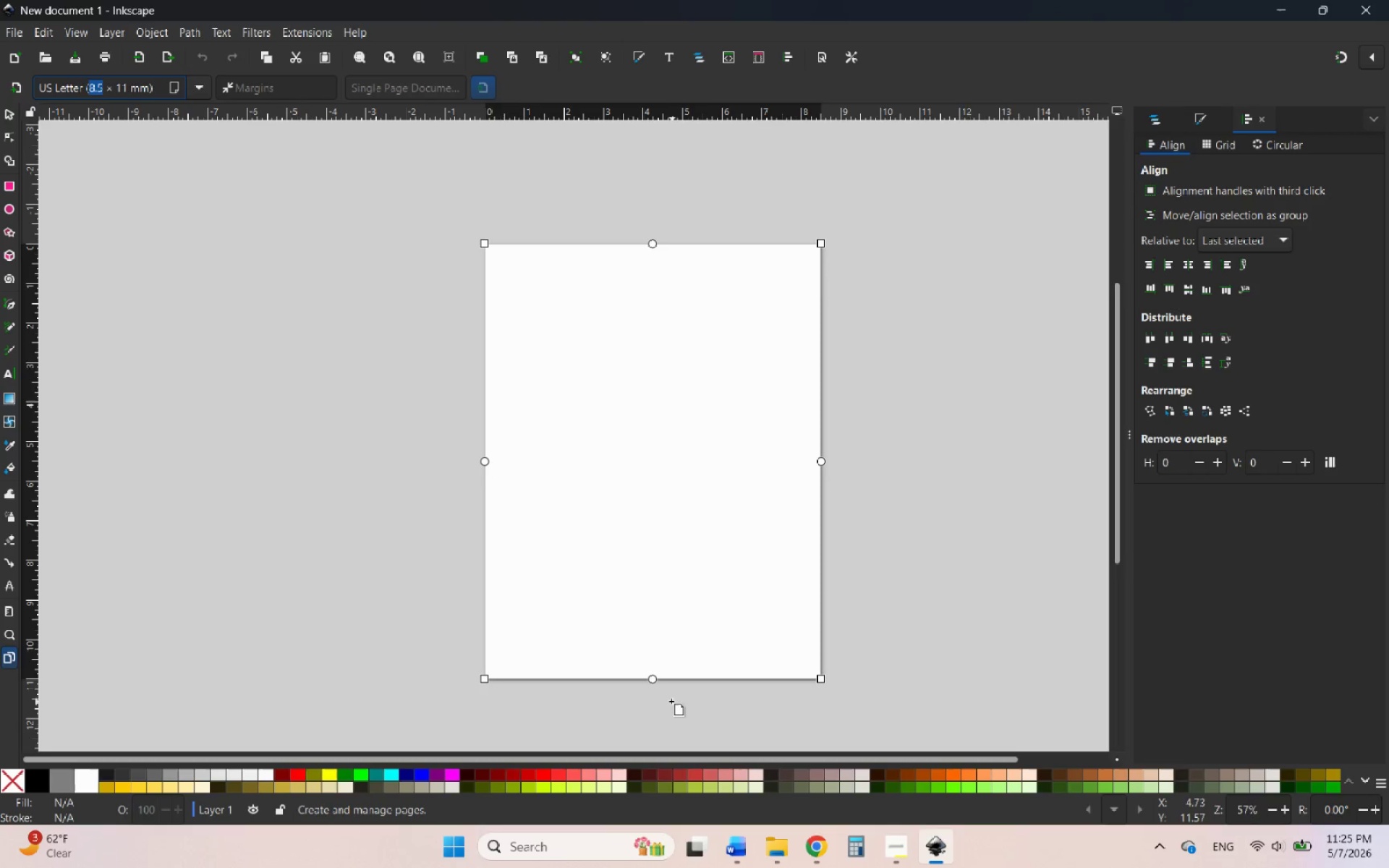 
key(2)
 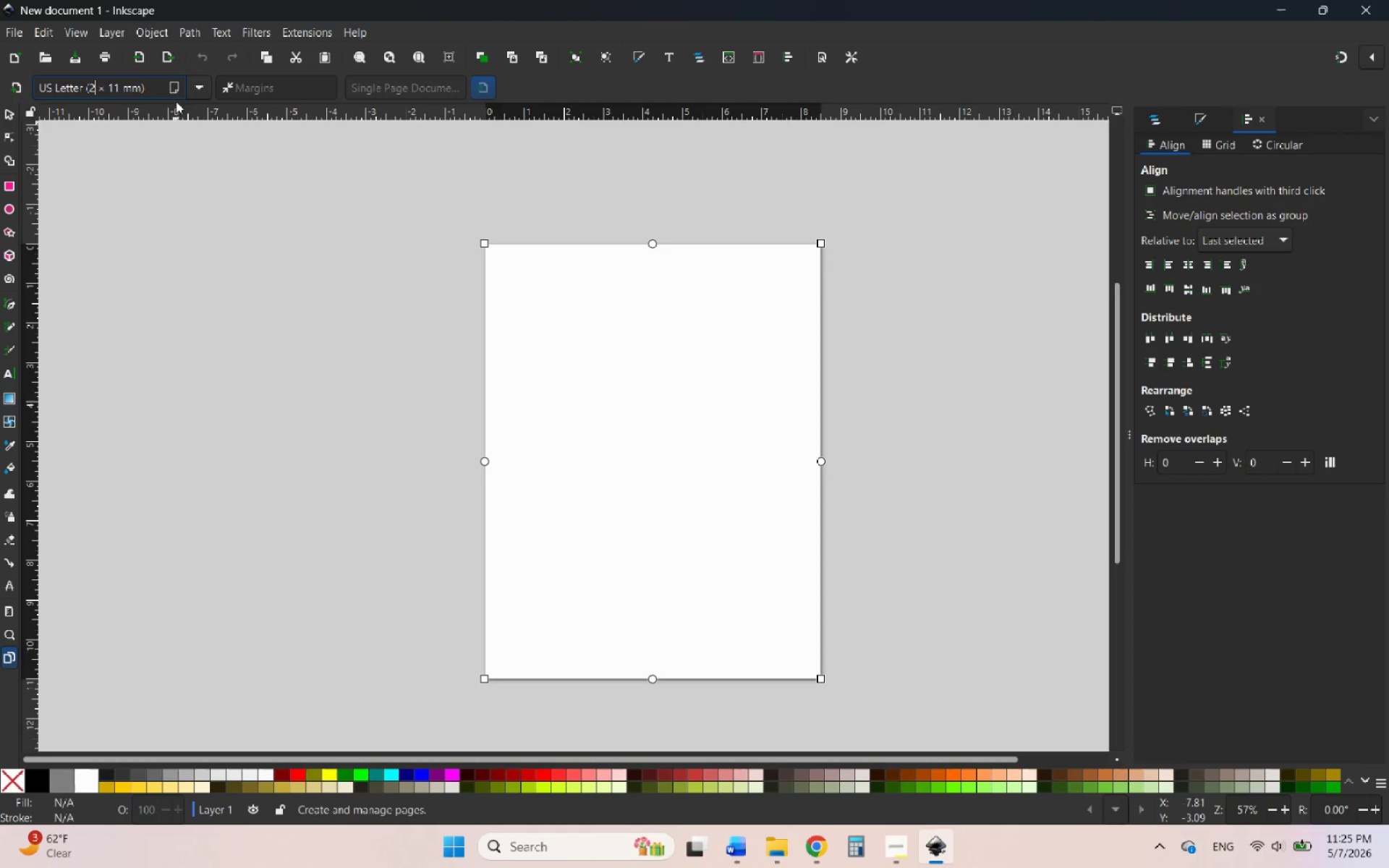 
left_click([193, 84])
 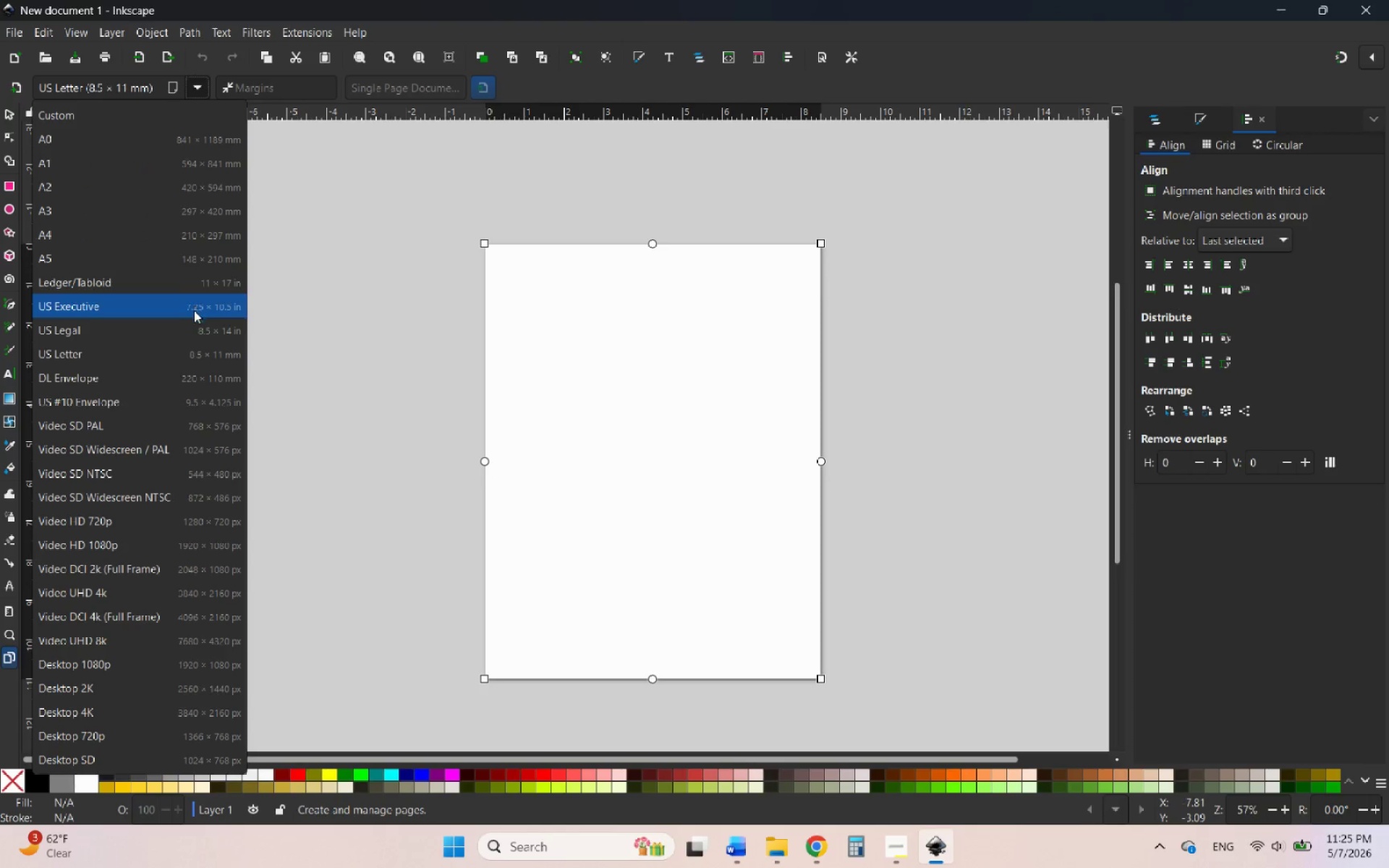 
left_click([205, 331])
 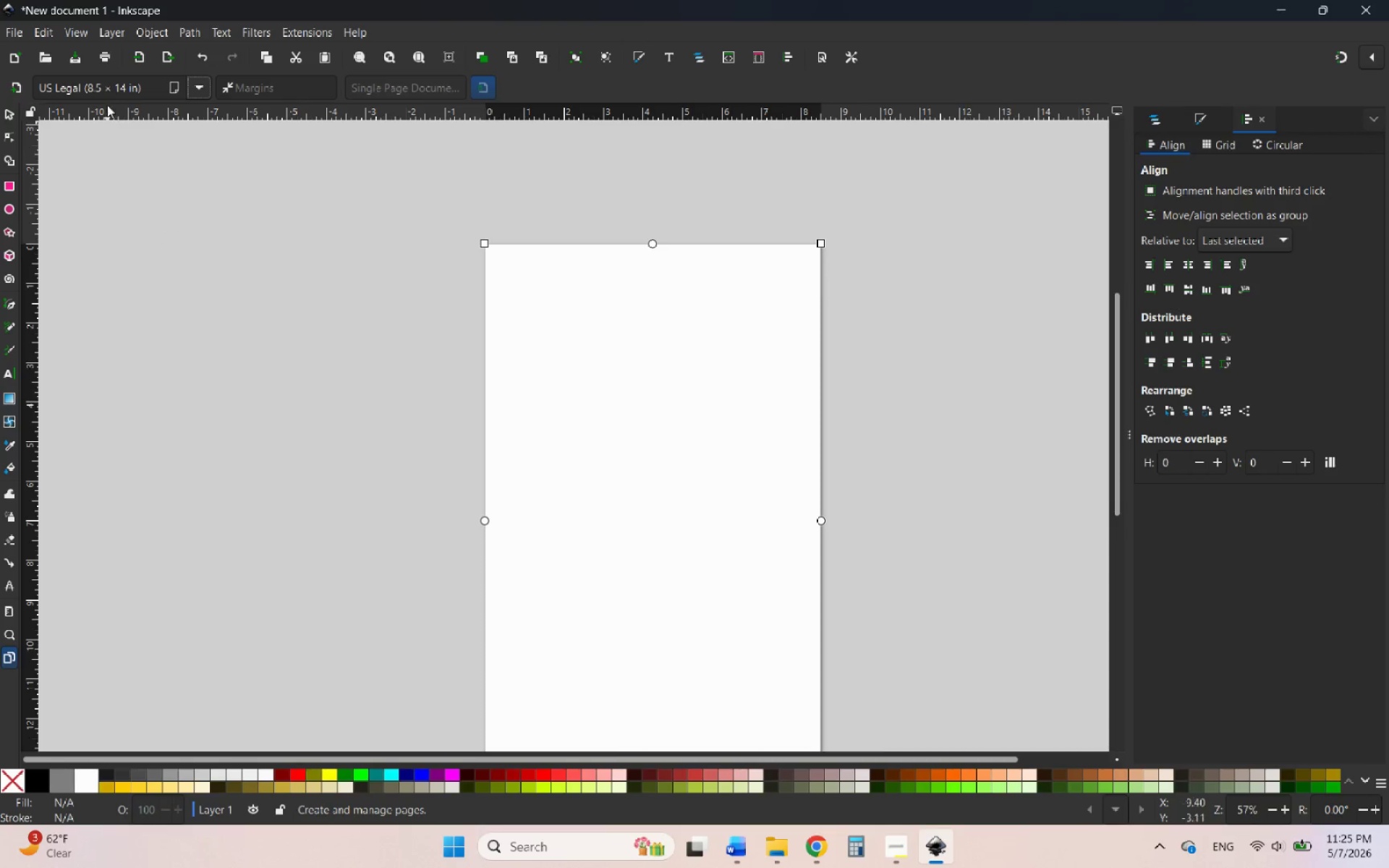 
left_click([99, 90])
 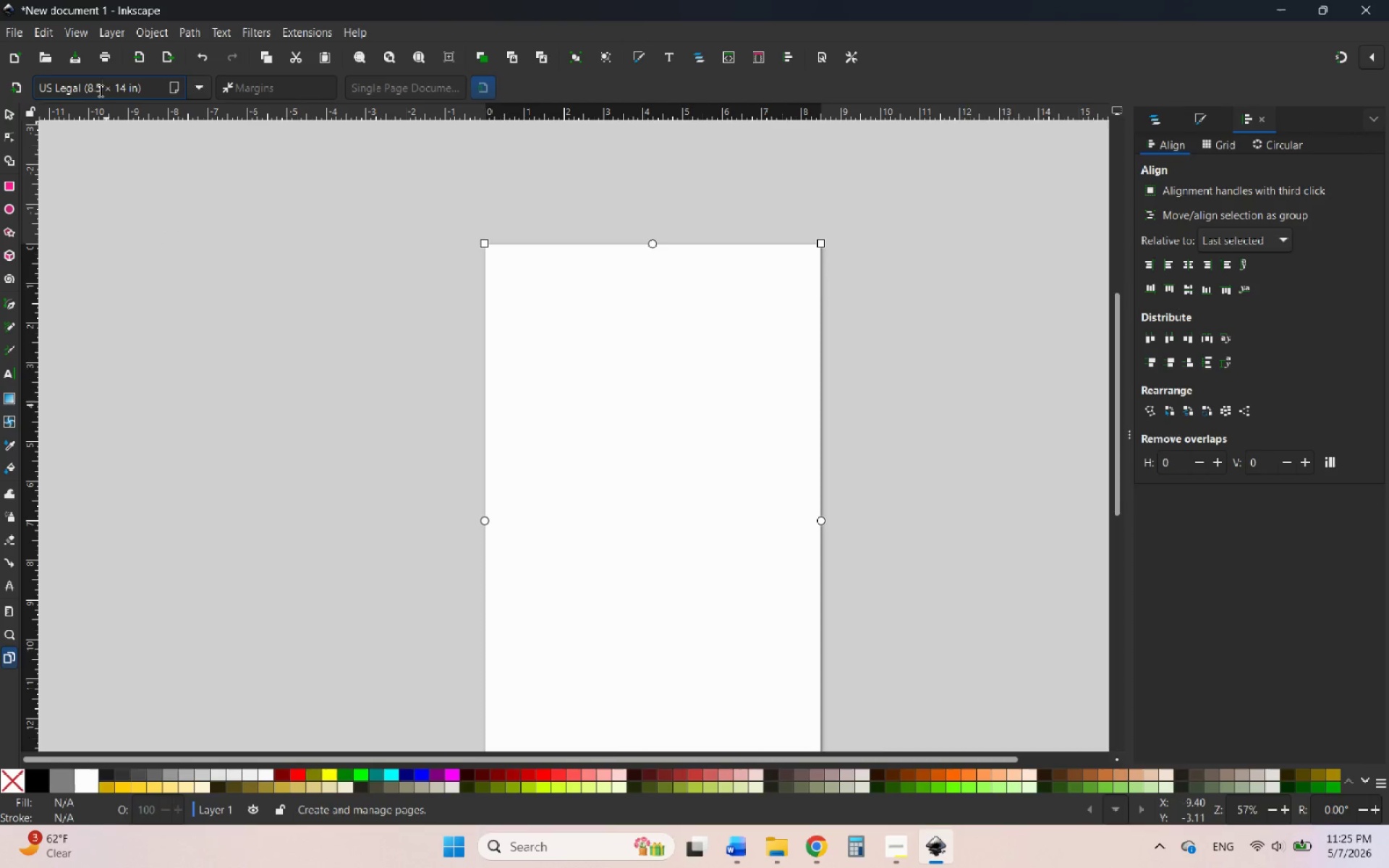 
left_click_drag(start_coordinate=[99, 90], to_coordinate=[86, 90])
 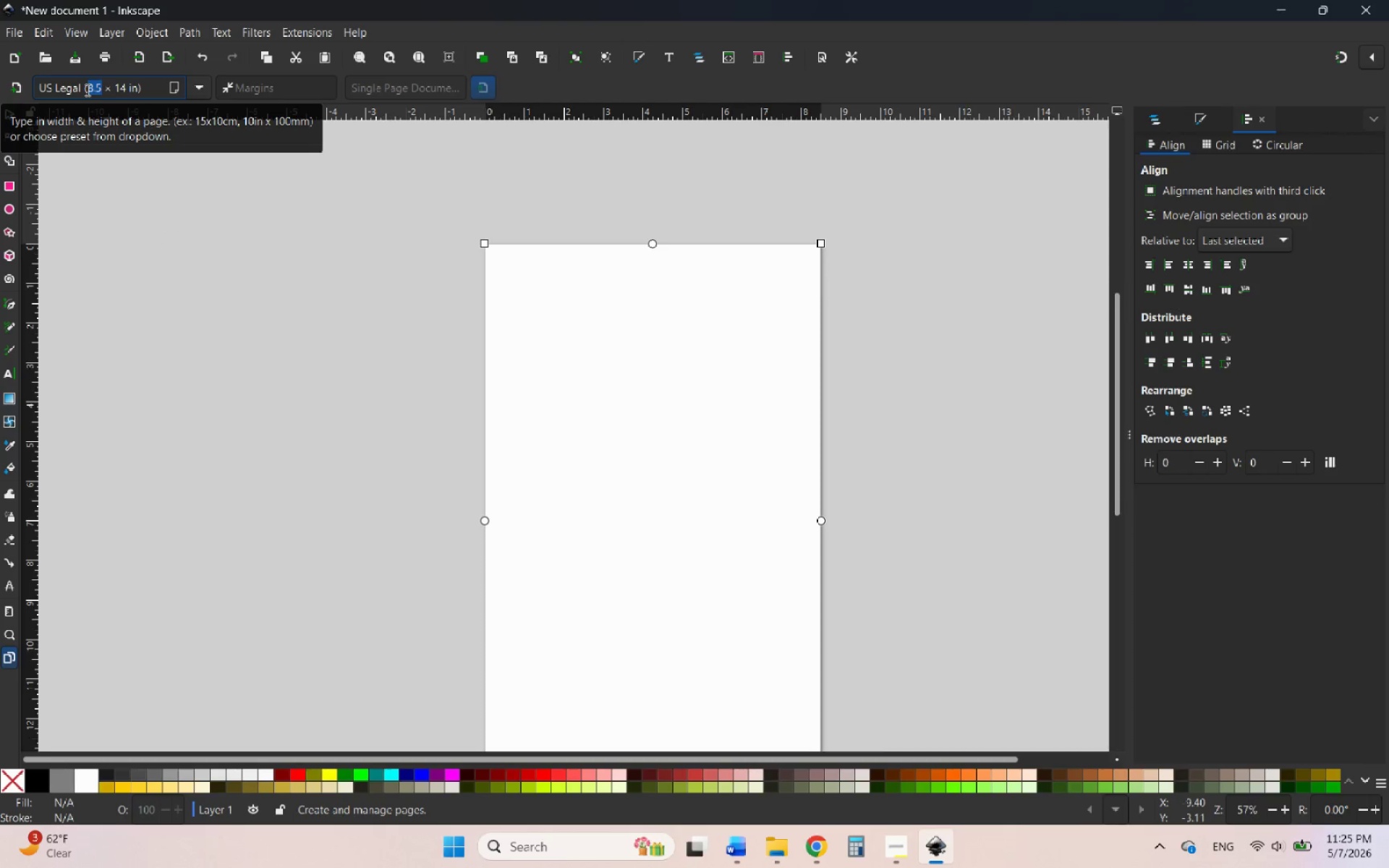 
key(2)
 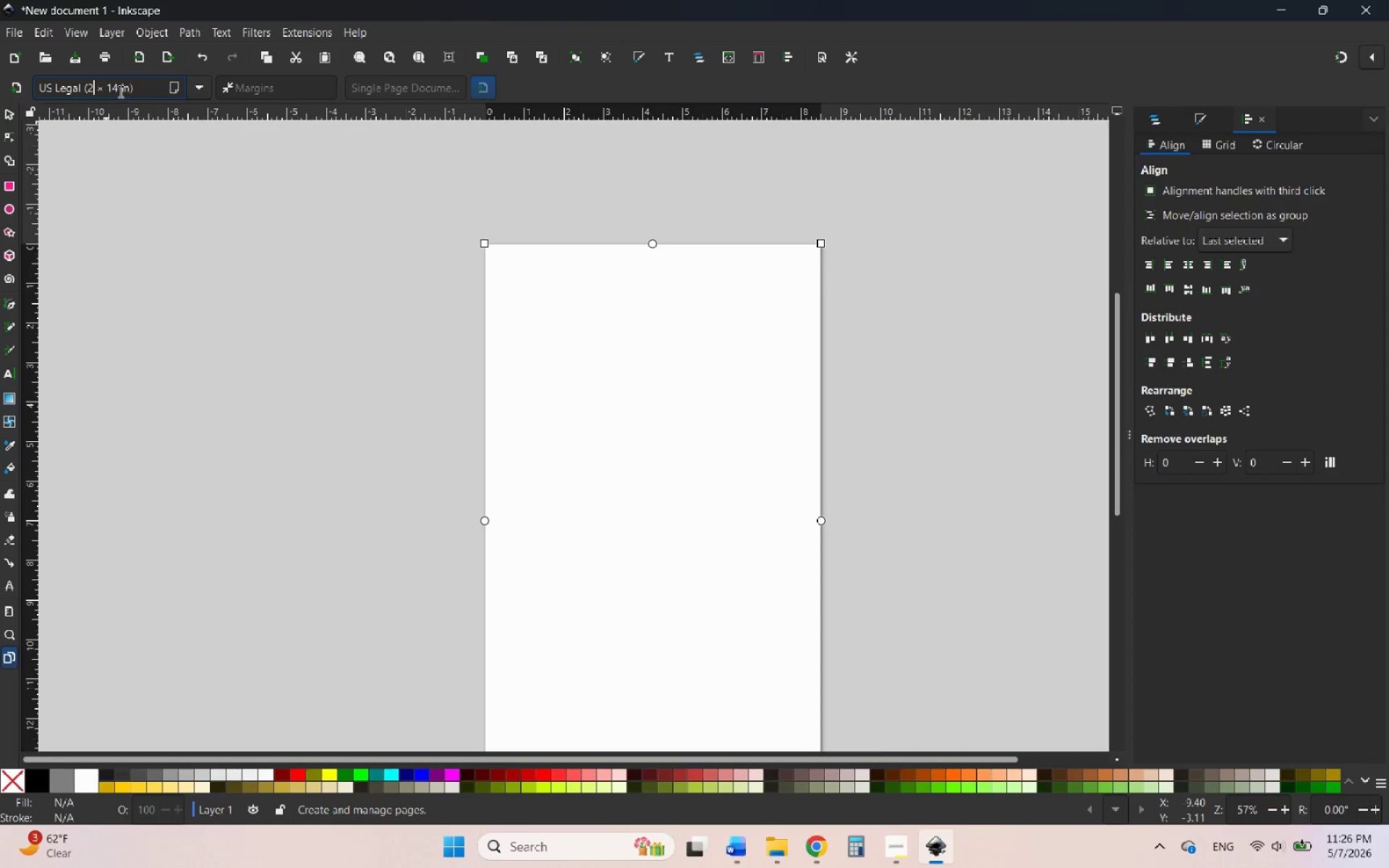 
left_click_drag(start_coordinate=[119, 91], to_coordinate=[107, 90])
 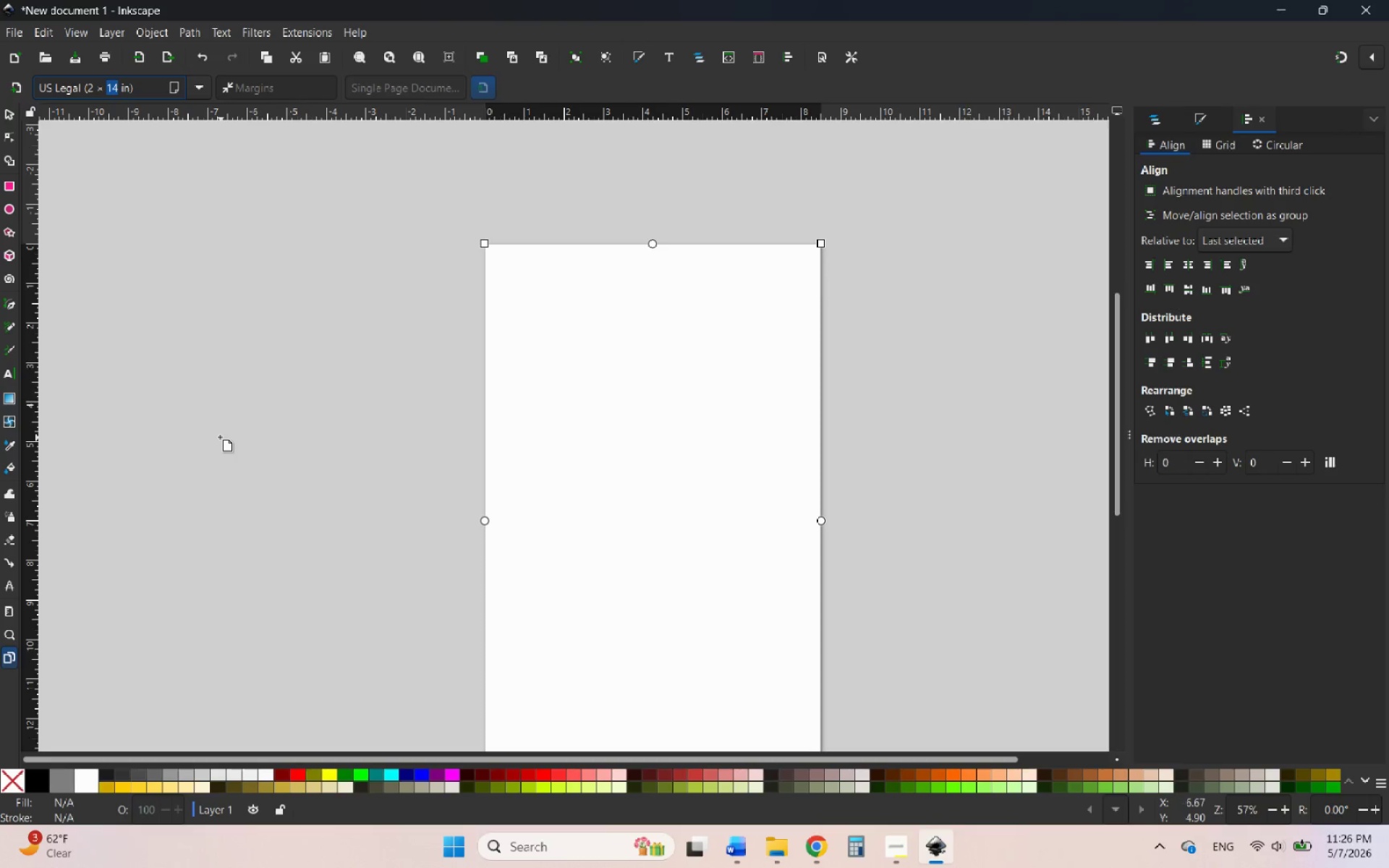 
wait(6.31)
 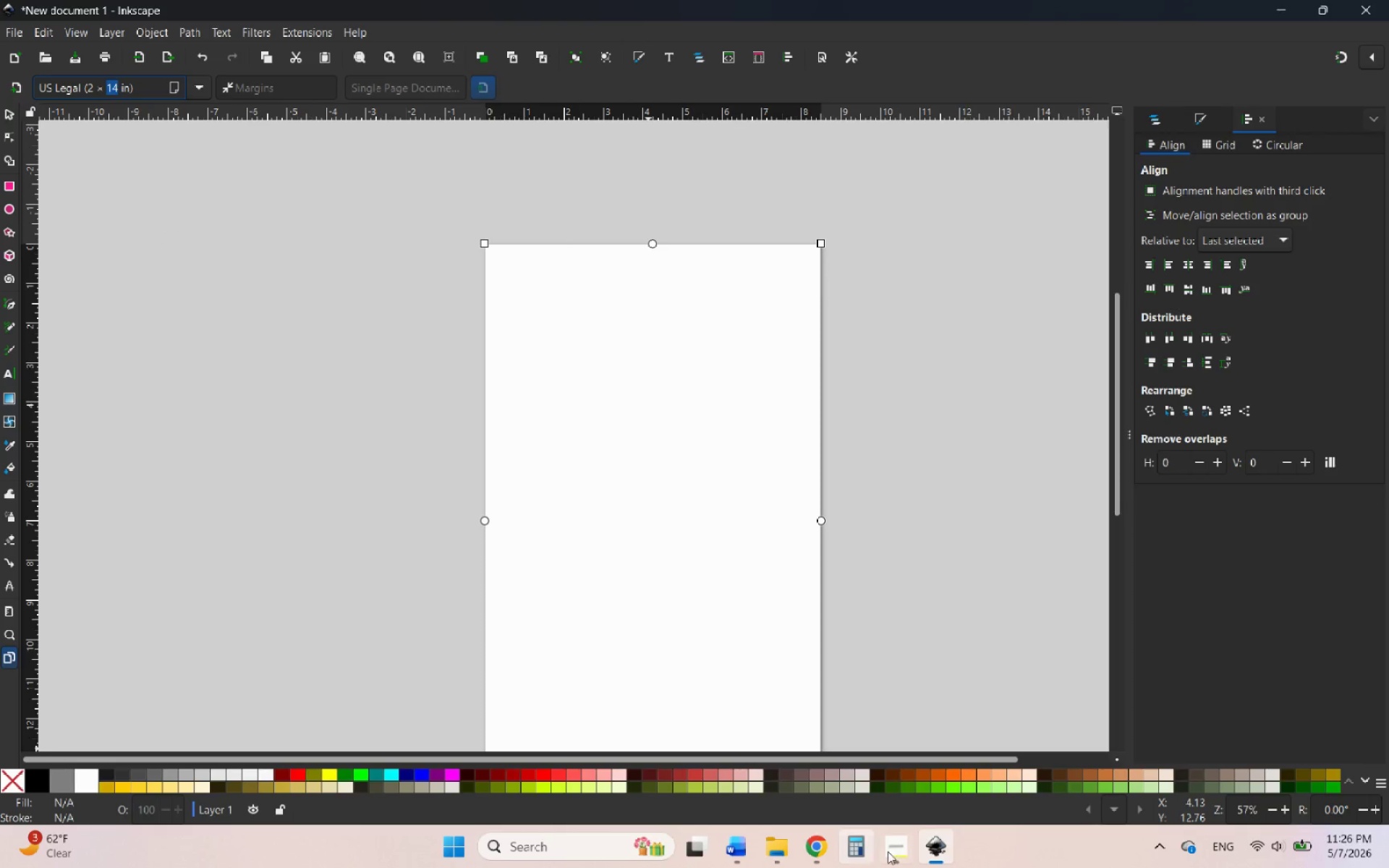 
key(3)
 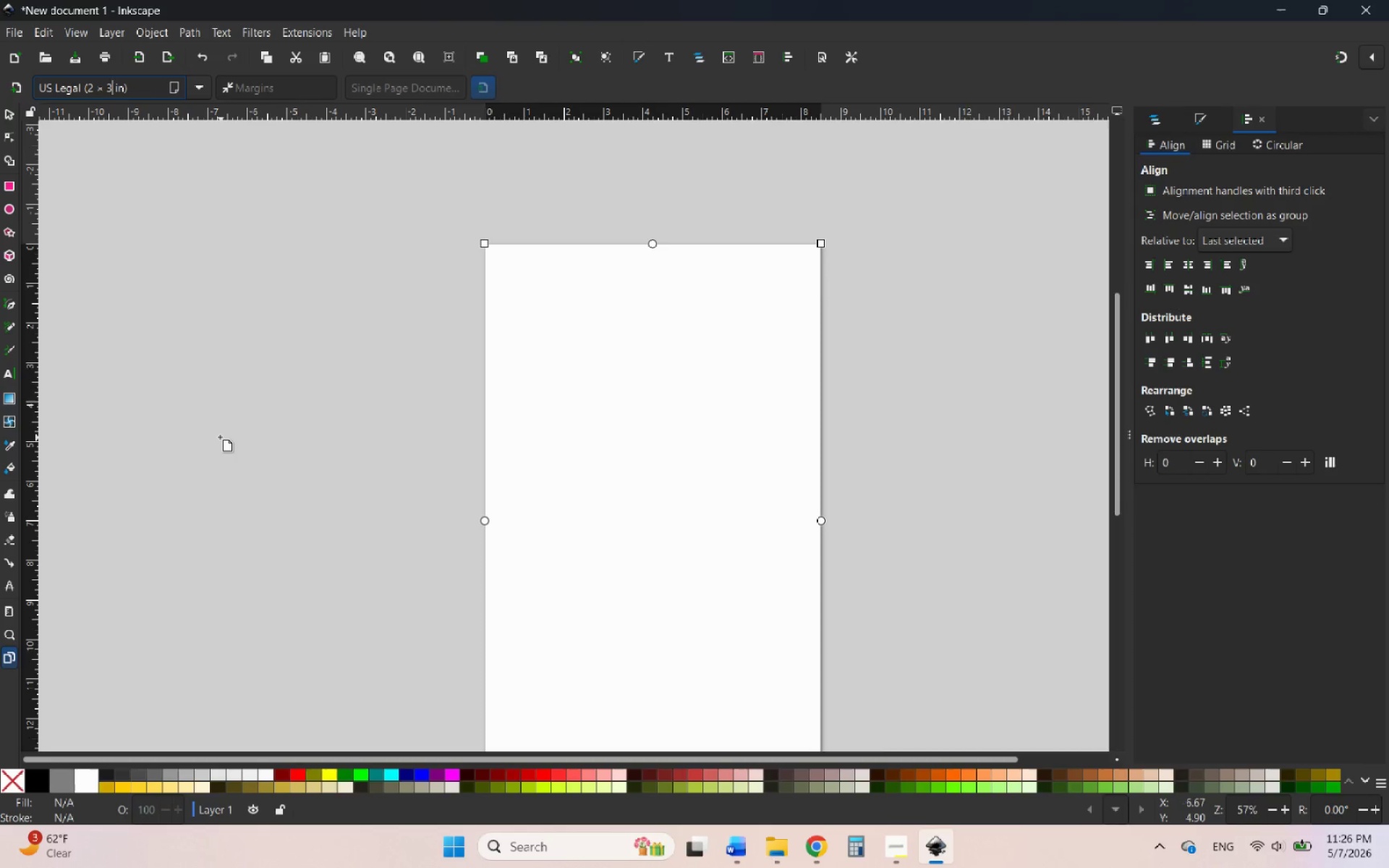 
key(Period)
 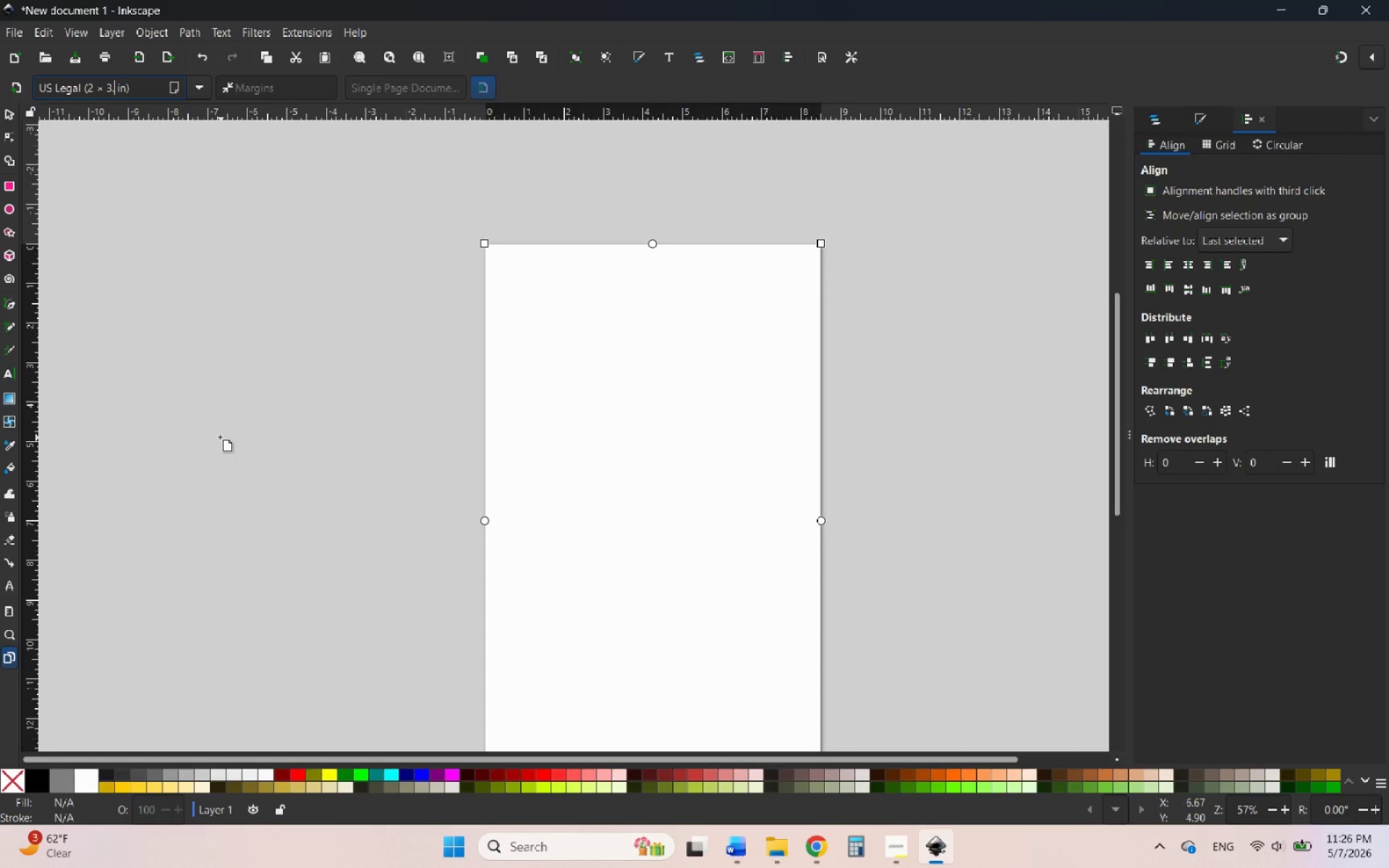 
key(5)
 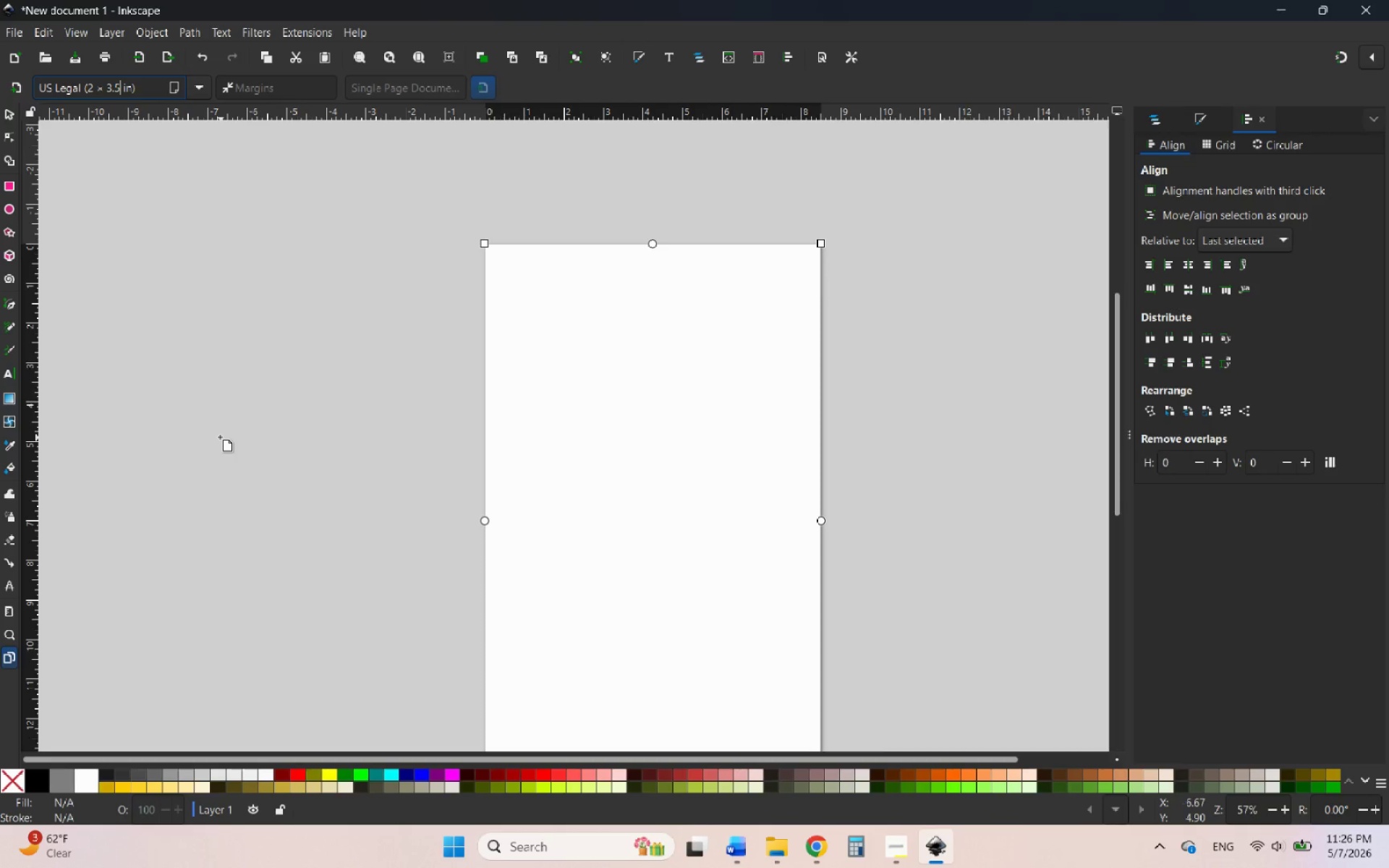 
key(Enter)
 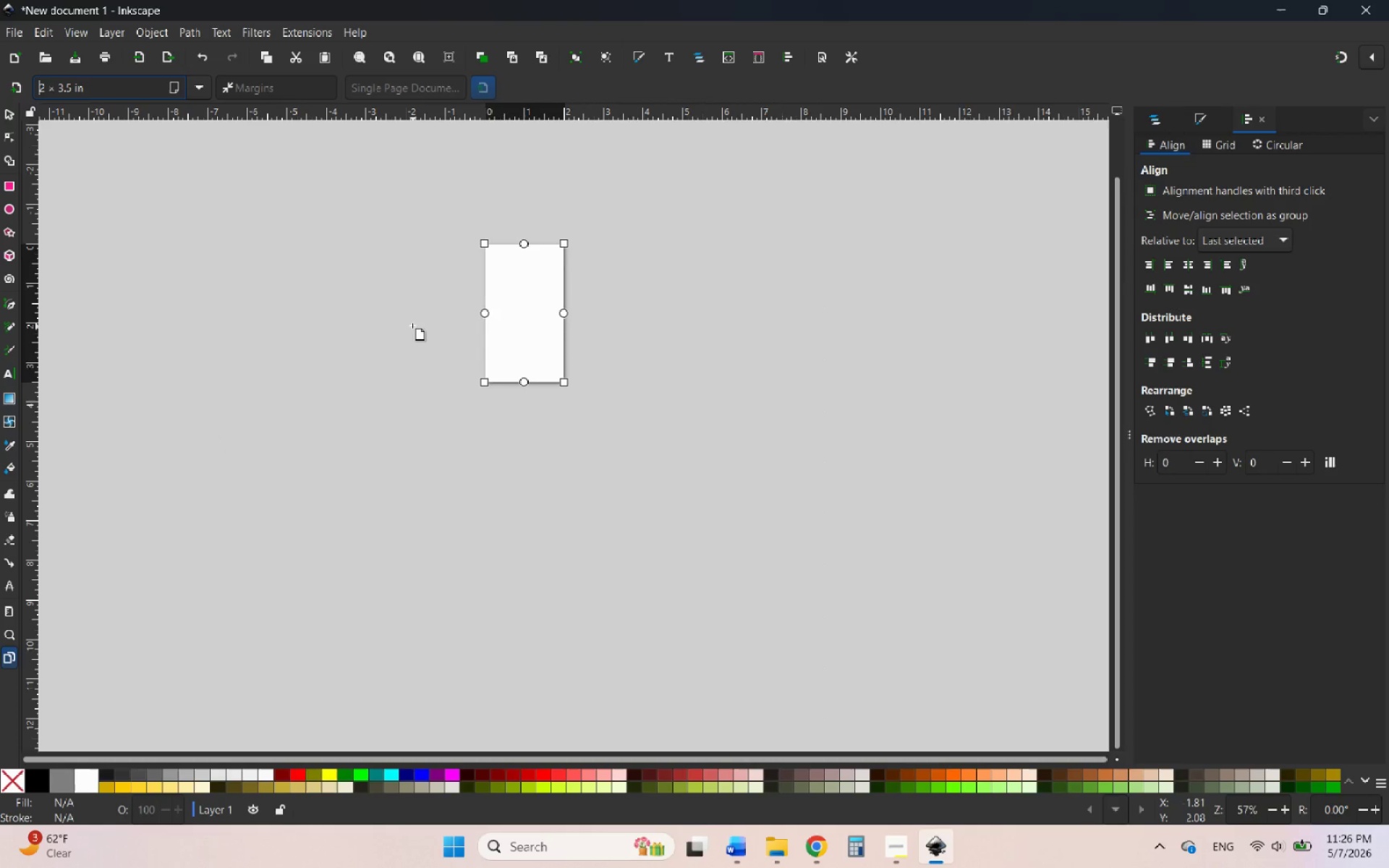 
hold_key(key=ControlLeft, duration=1.86)
scroll: coordinate [488, 252], scroll_direction: up, amount: 3.0
 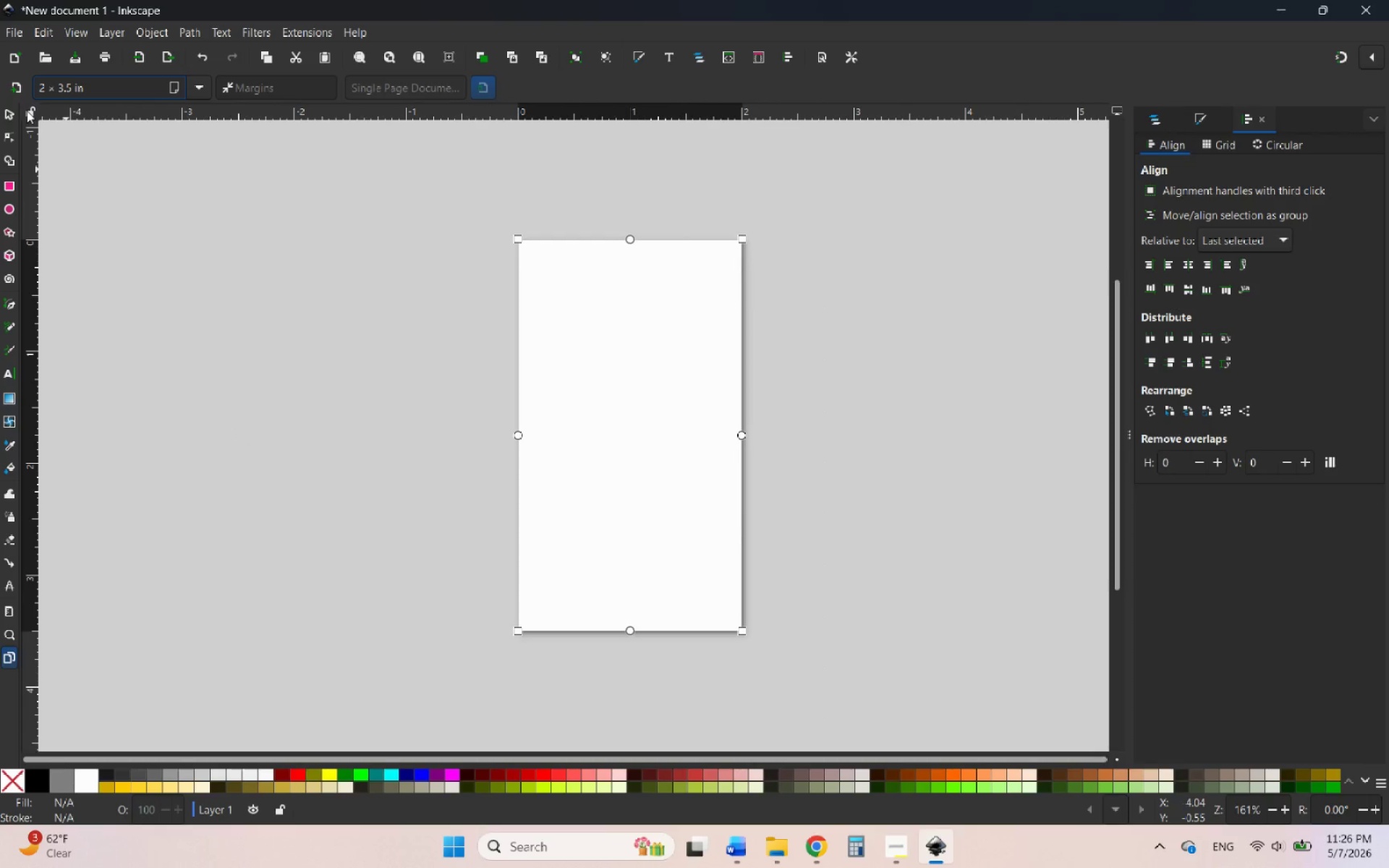 
left_click([11, 112])
 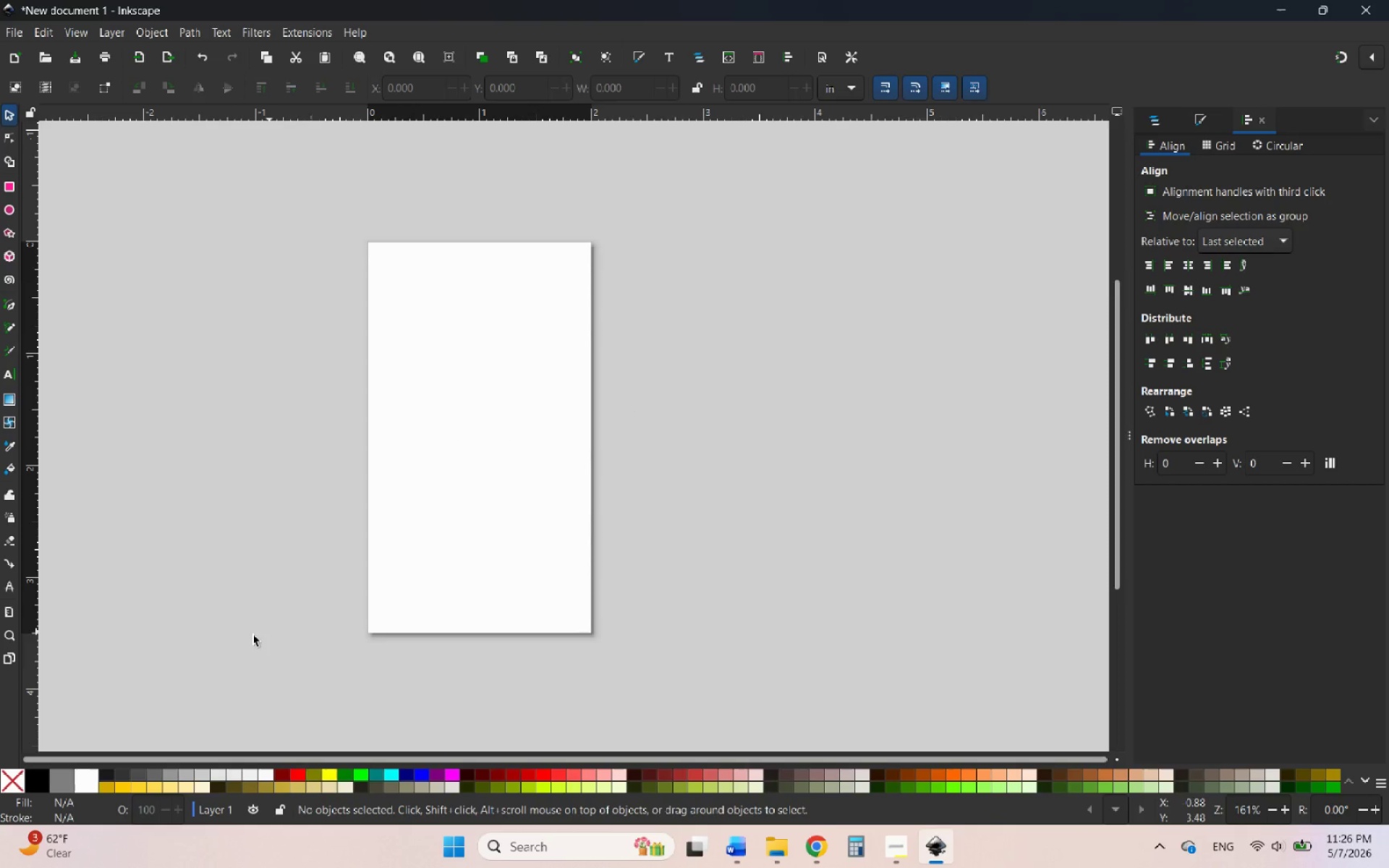 
left_click([7, 659])
 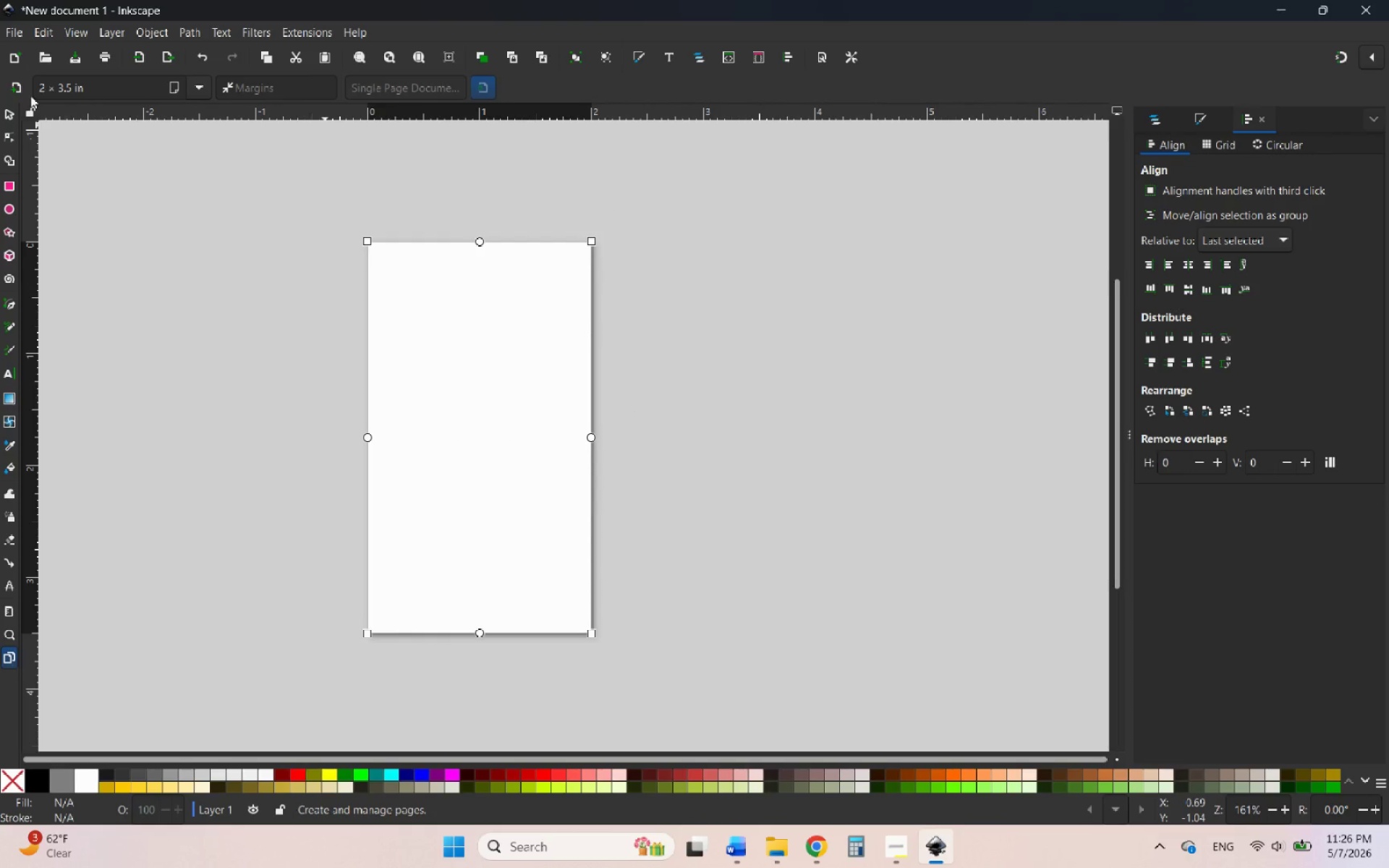 
left_click([16, 88])
 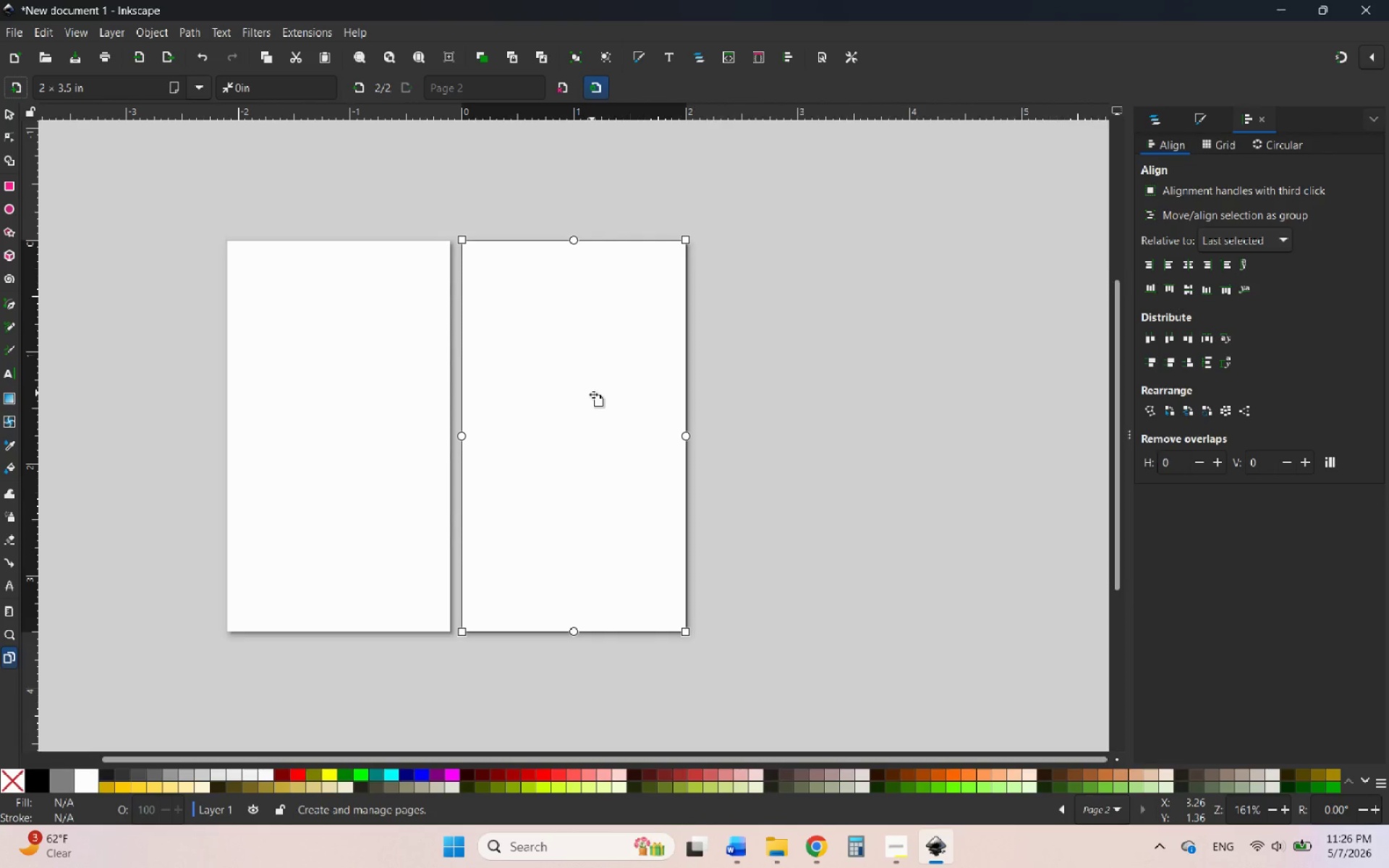 
left_click_drag(start_coordinate=[592, 393], to_coordinate=[651, 393])
 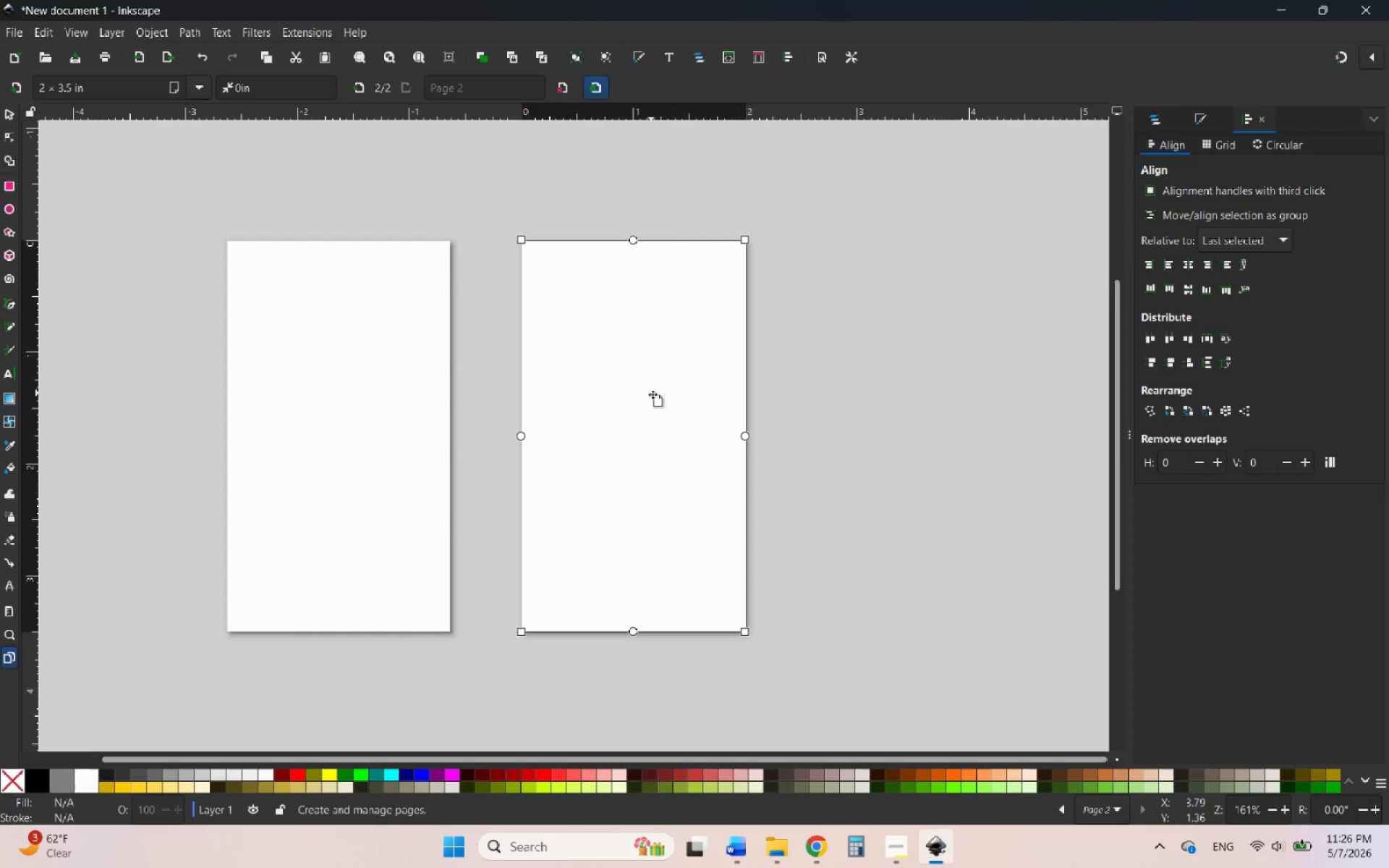 
hold_key(key=ControlLeft, duration=3.5)
 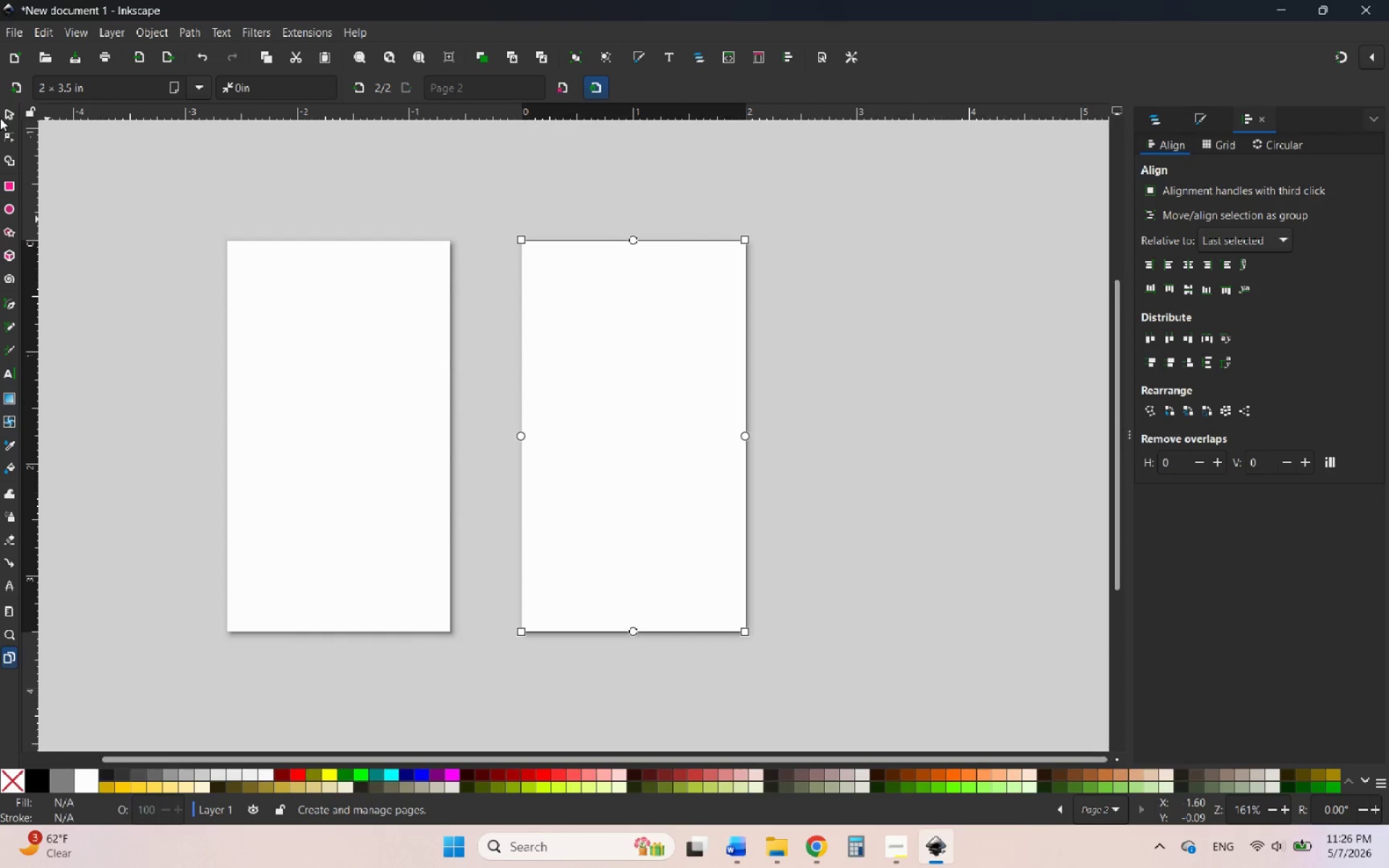 
left_click([9, 113])
 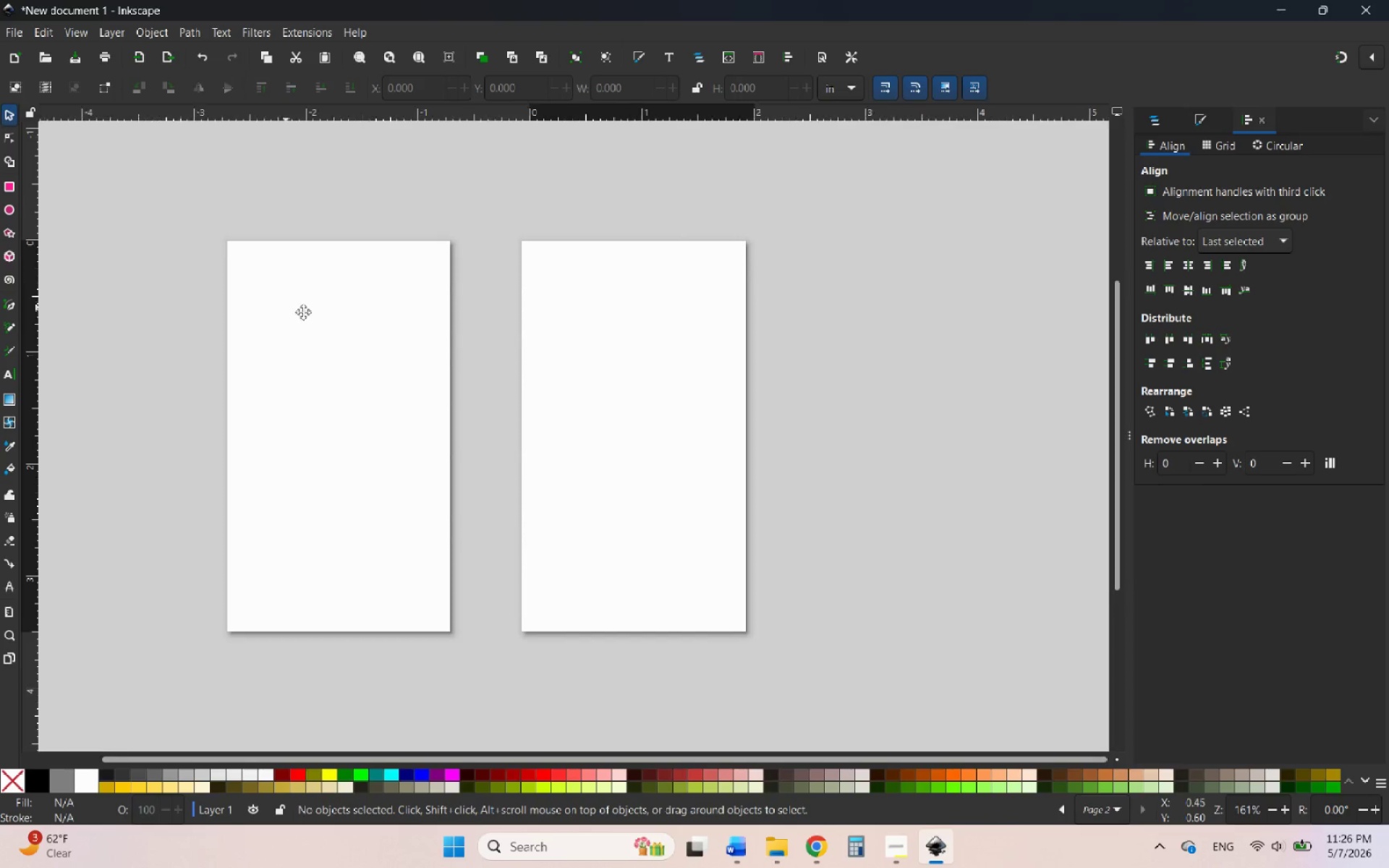 
scroll: coordinate [404, 344], scroll_direction: down, amount: 1.0
 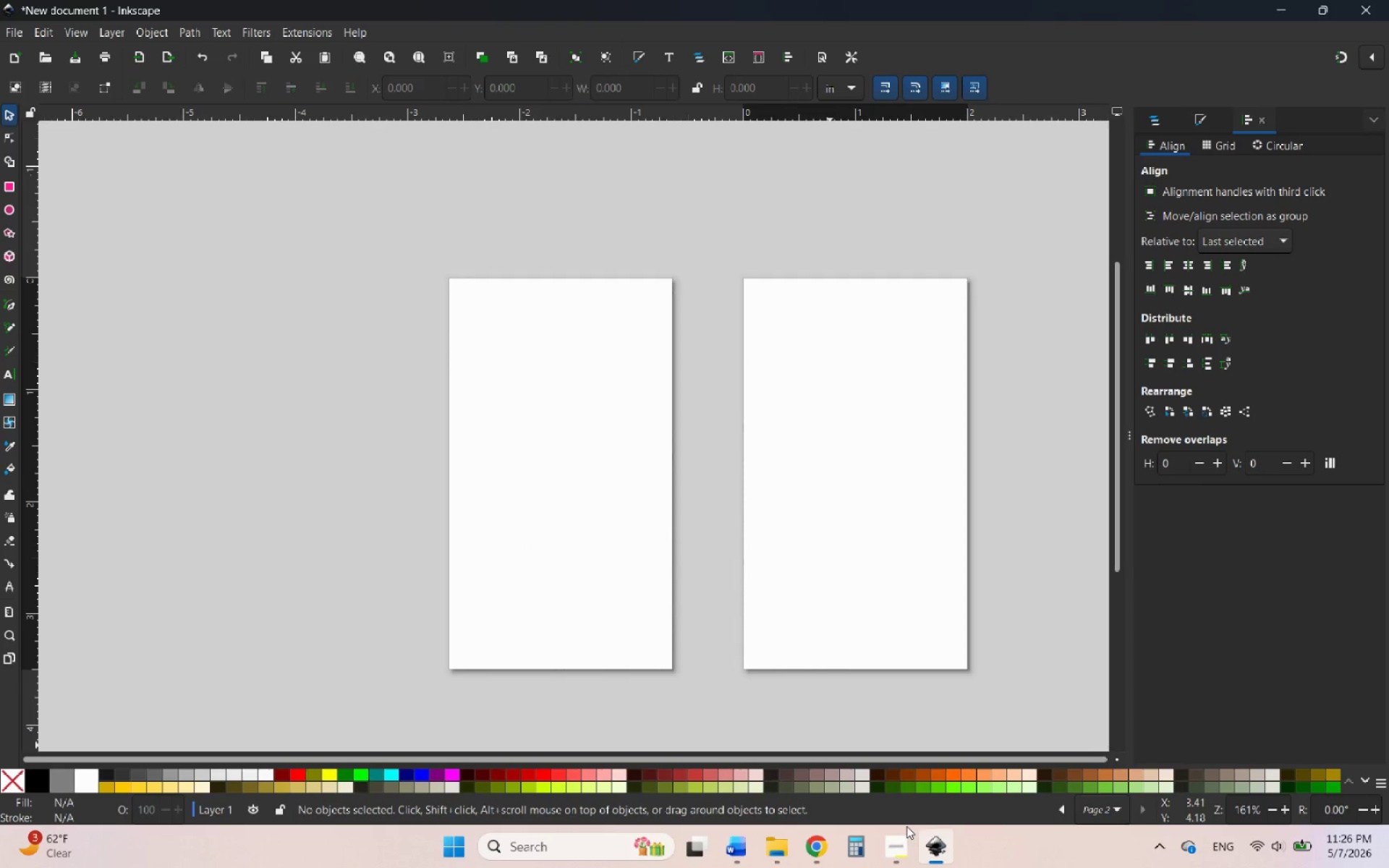 
left_click([888, 850])